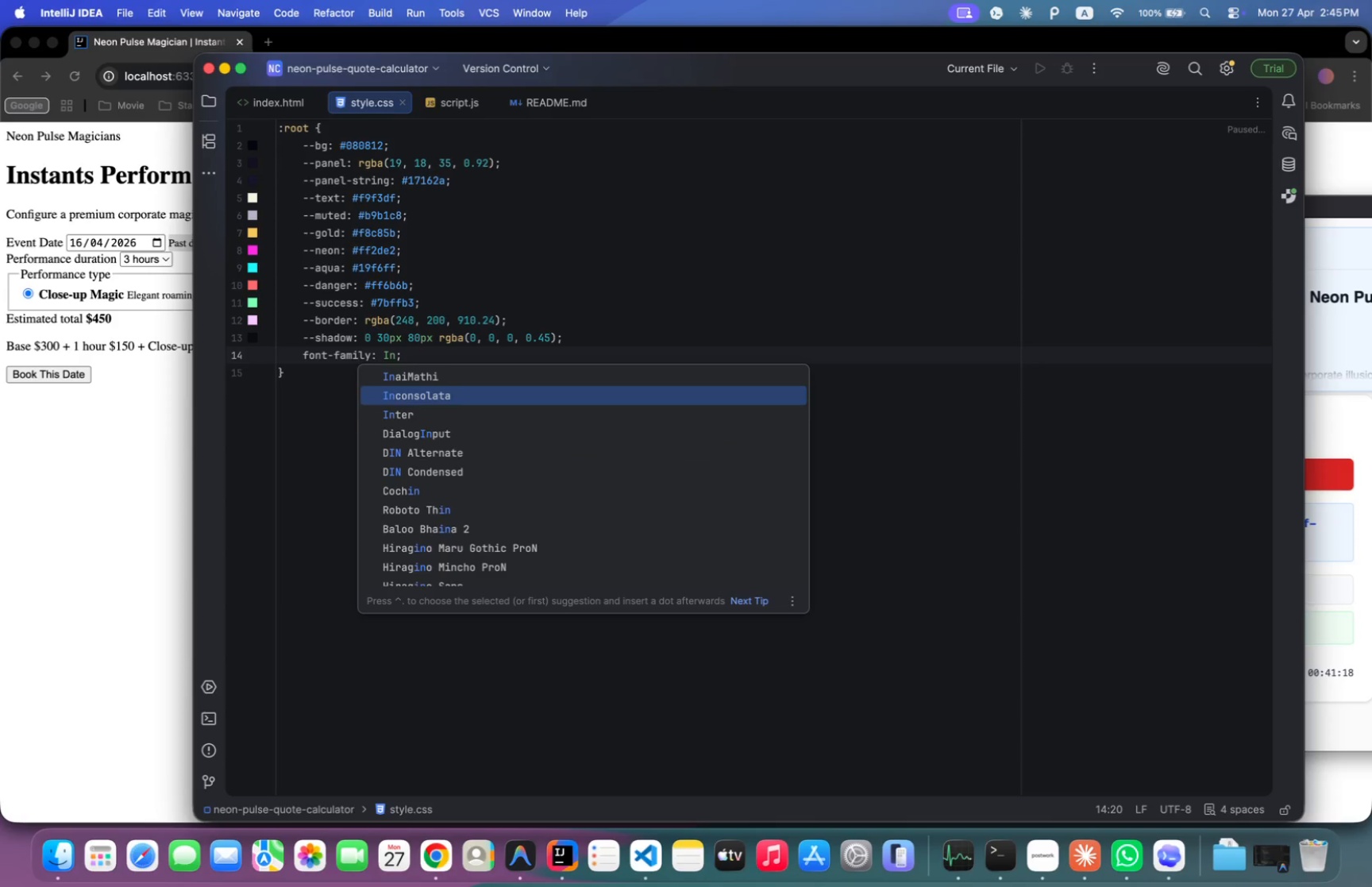 
key(ArrowDown)
 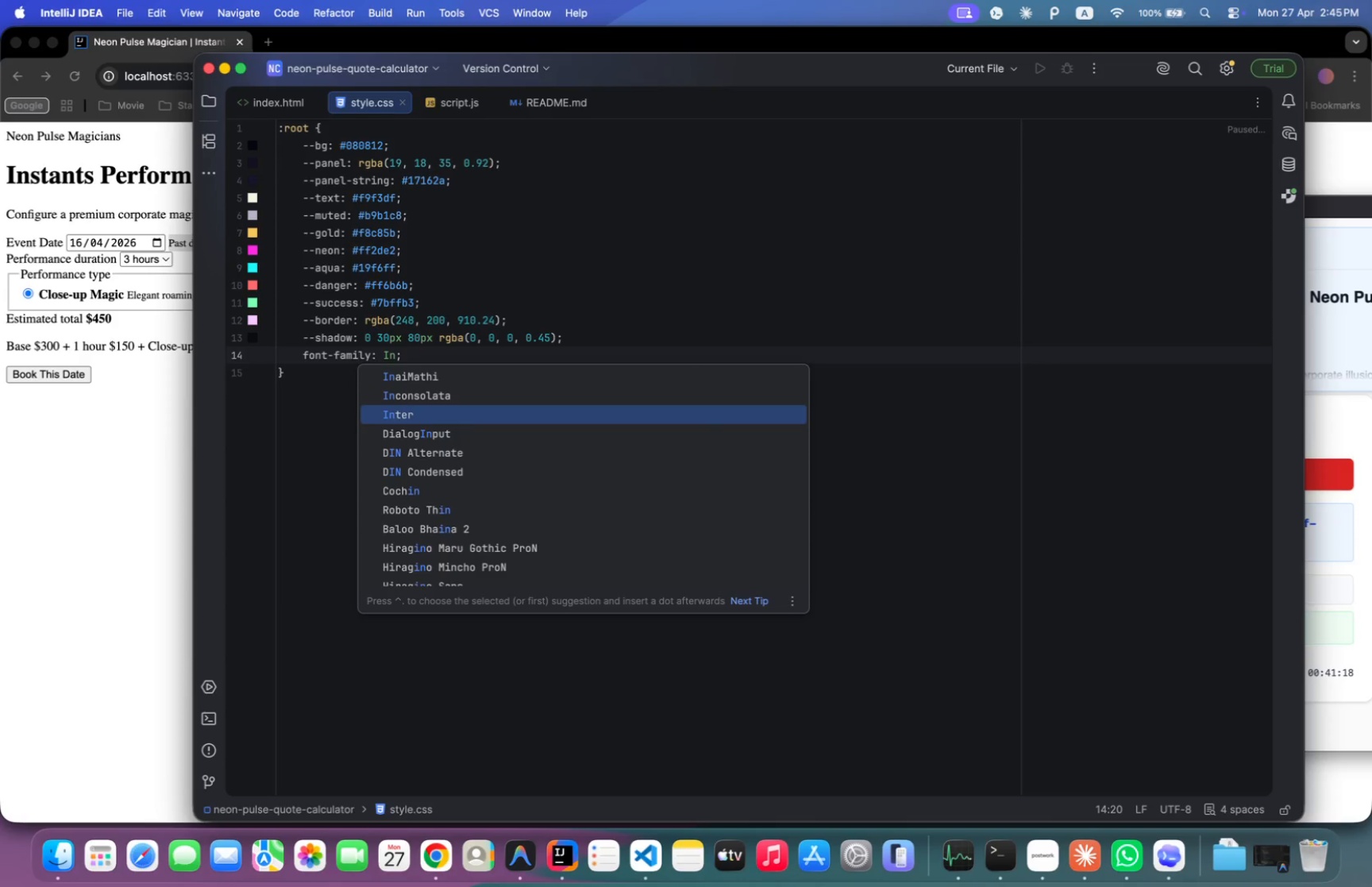 
key(Enter)
 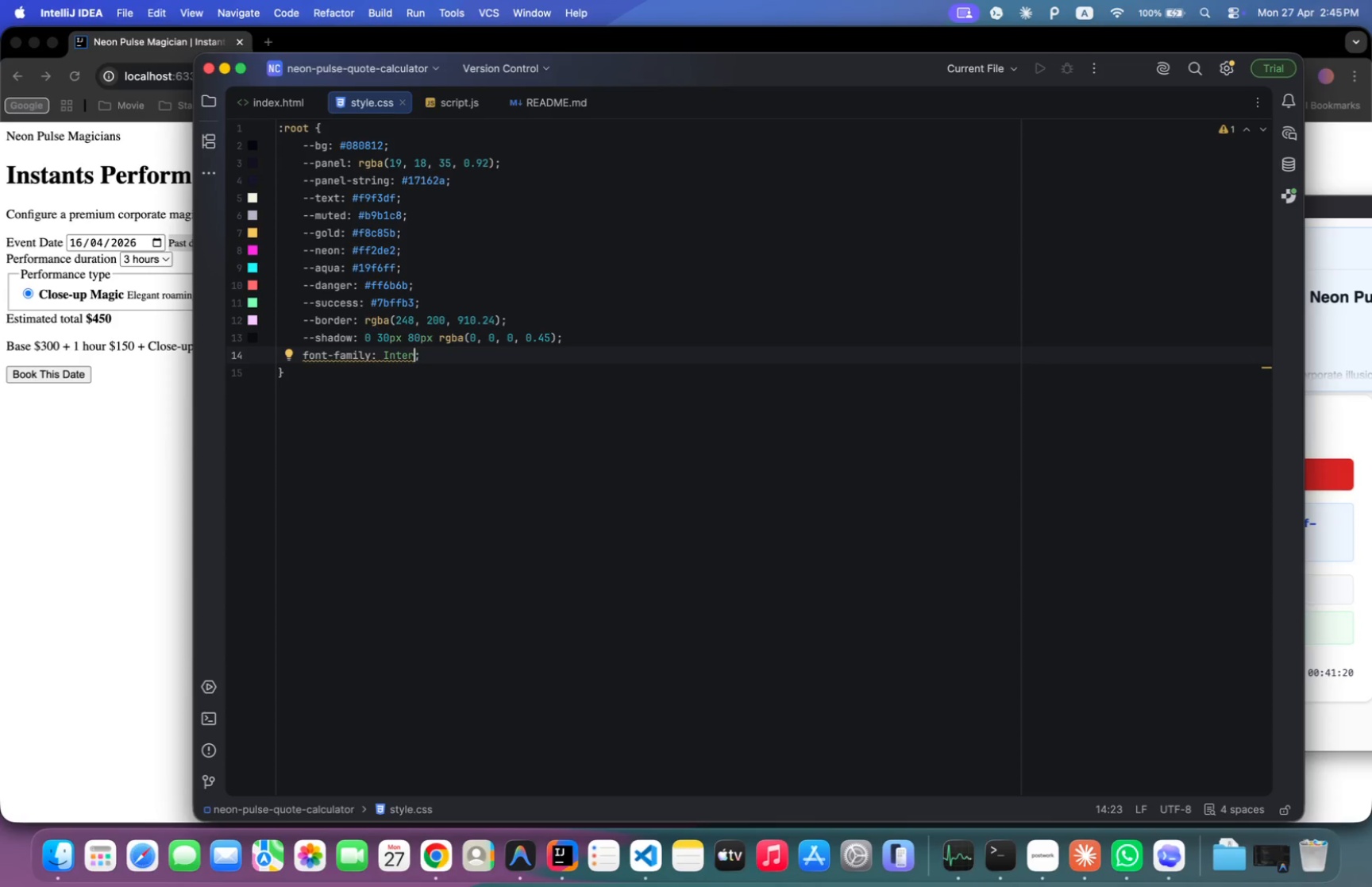 
type(, U)
key(Backspace)
type(t)
key(Backspace)
type(ui)
 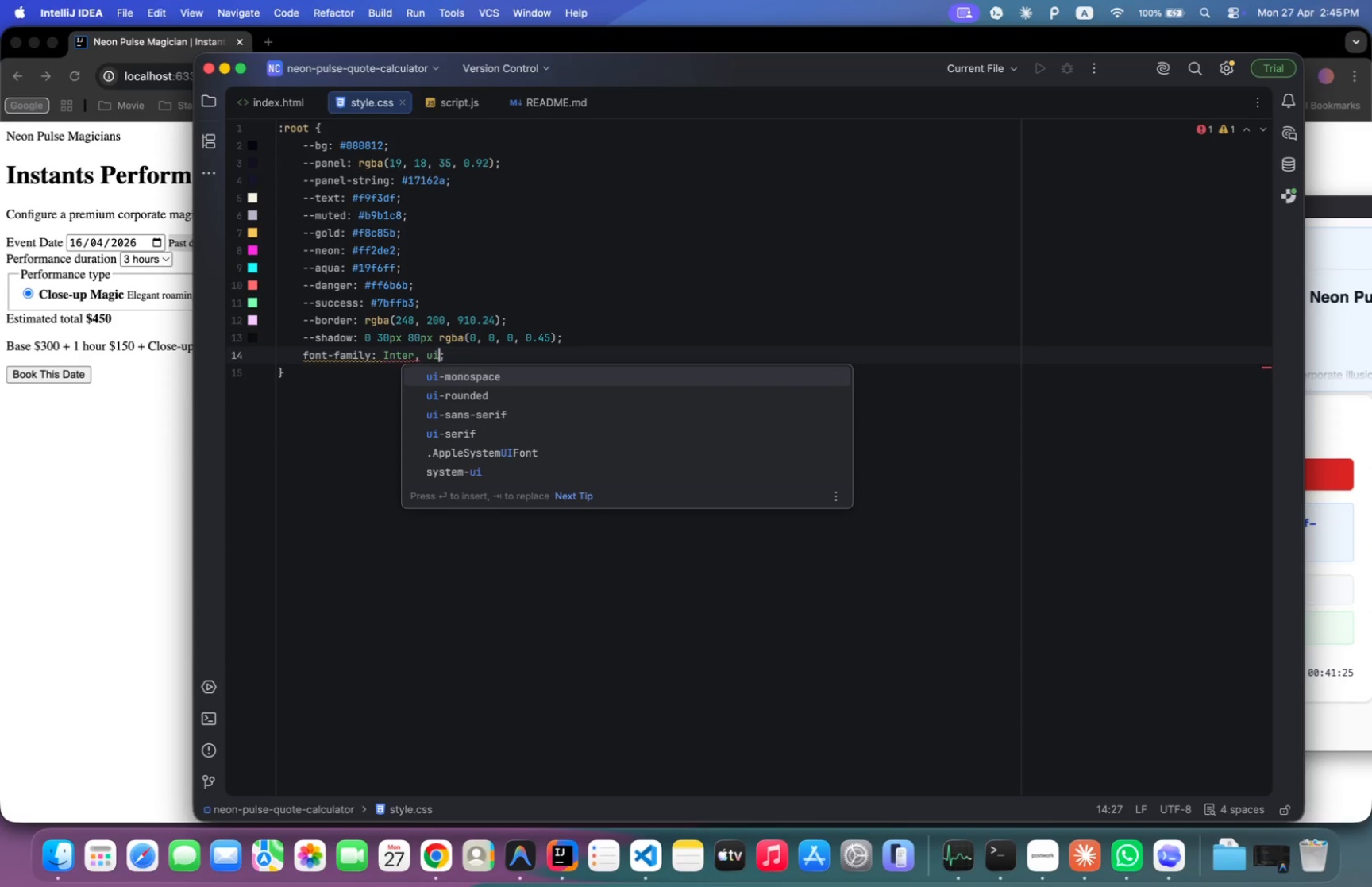 
key(ArrowDown)
 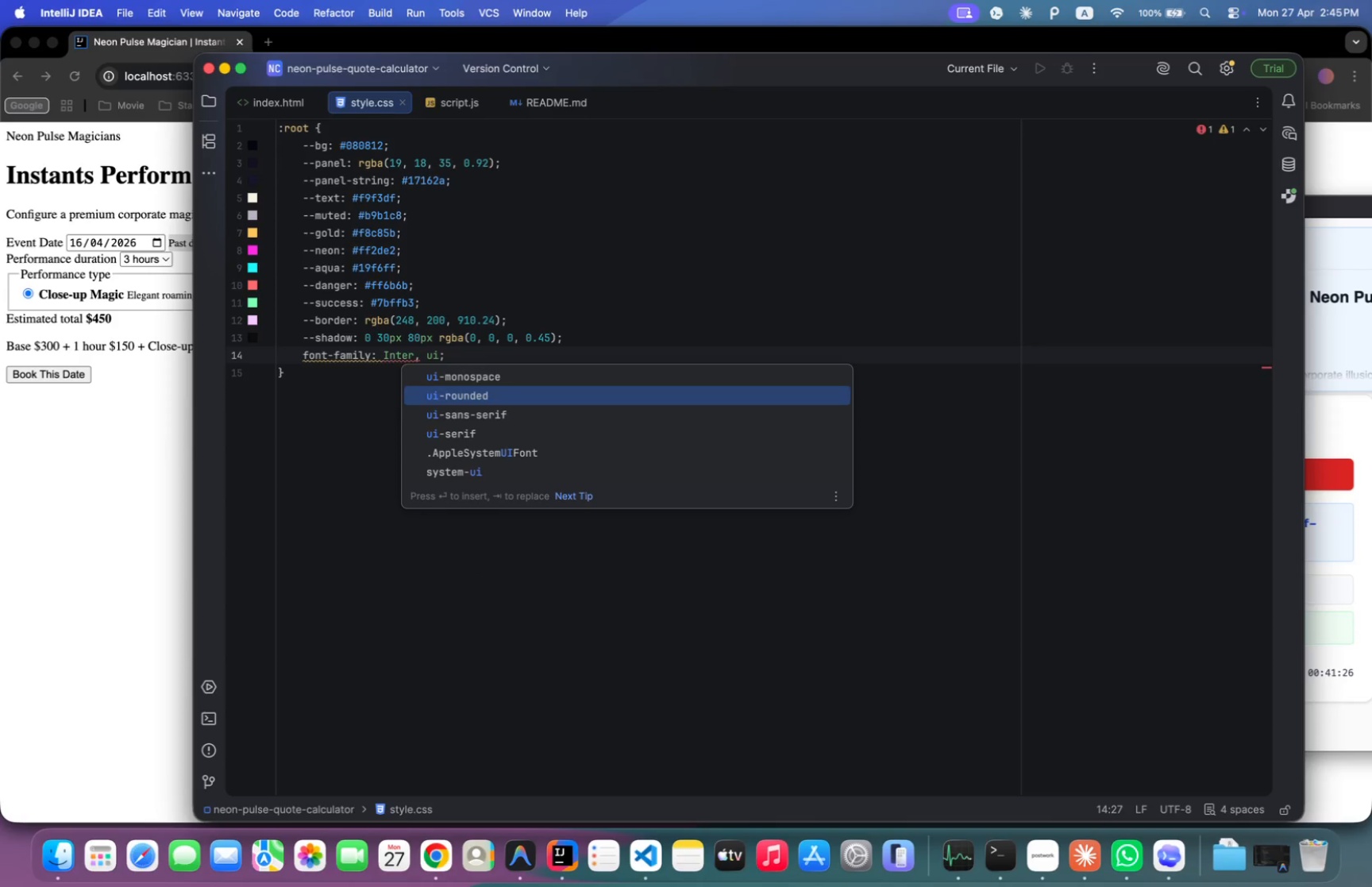 
key(ArrowDown)
 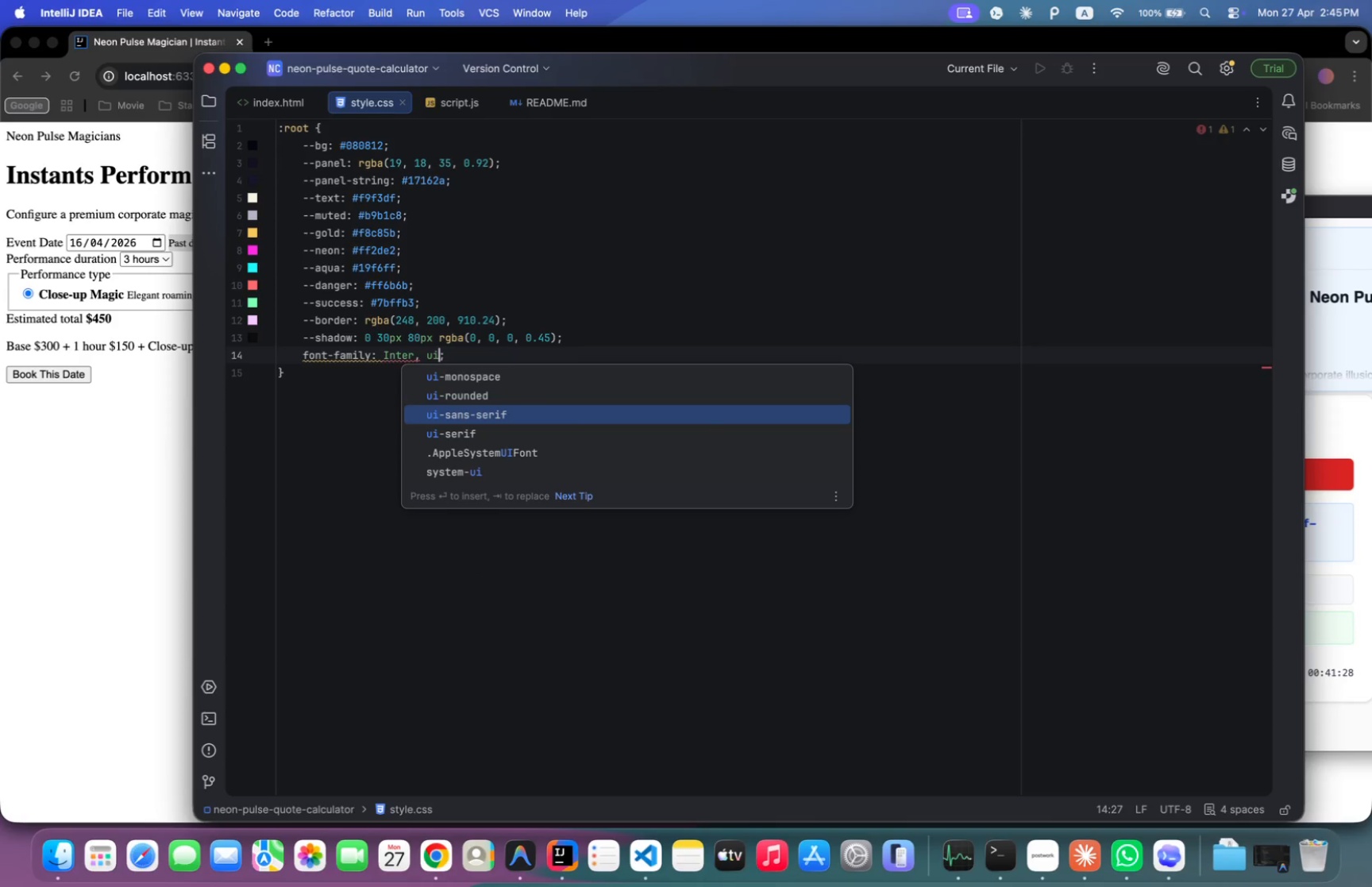 
key(Enter)
 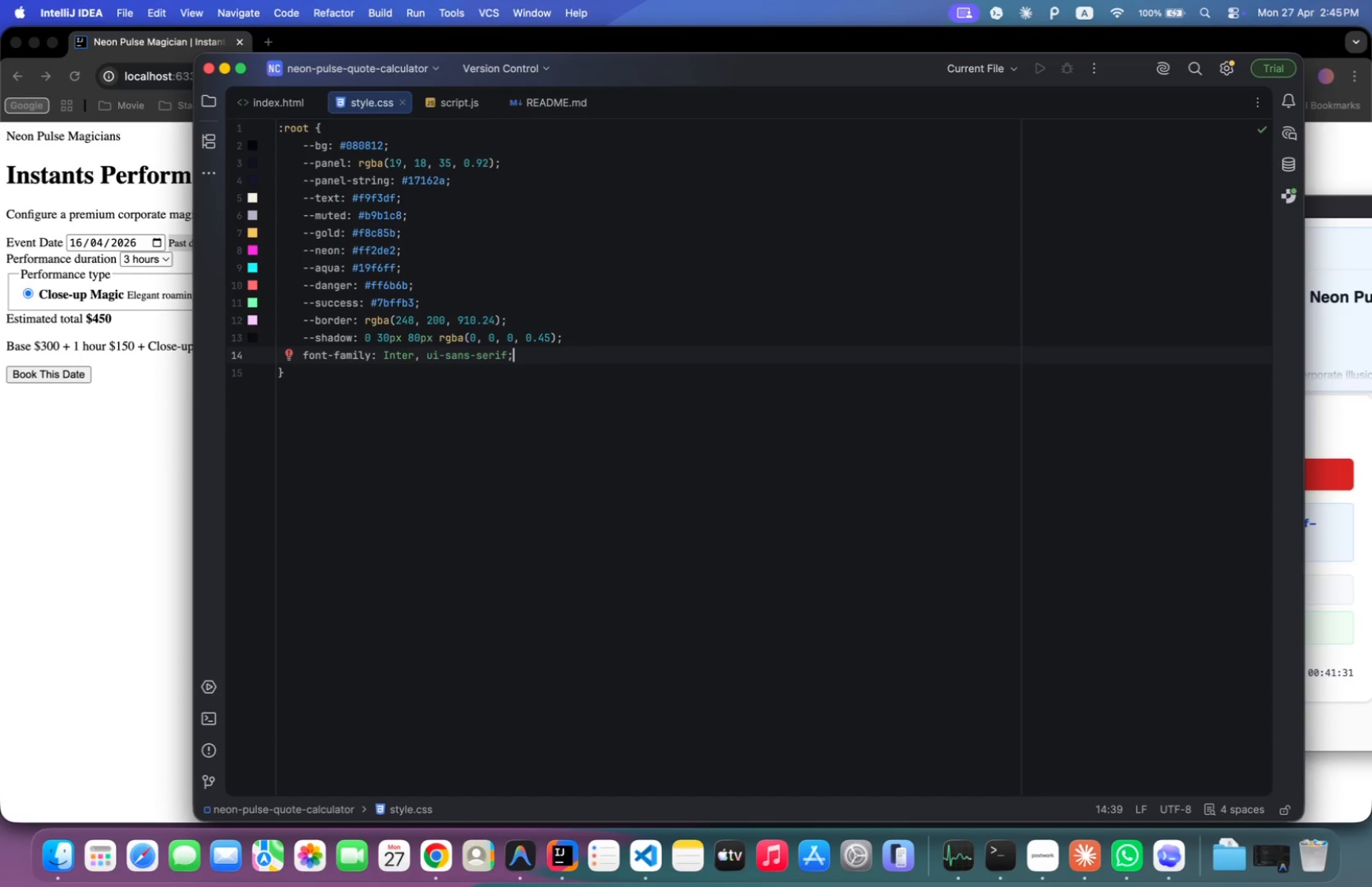 
key(ArrowLeft)
 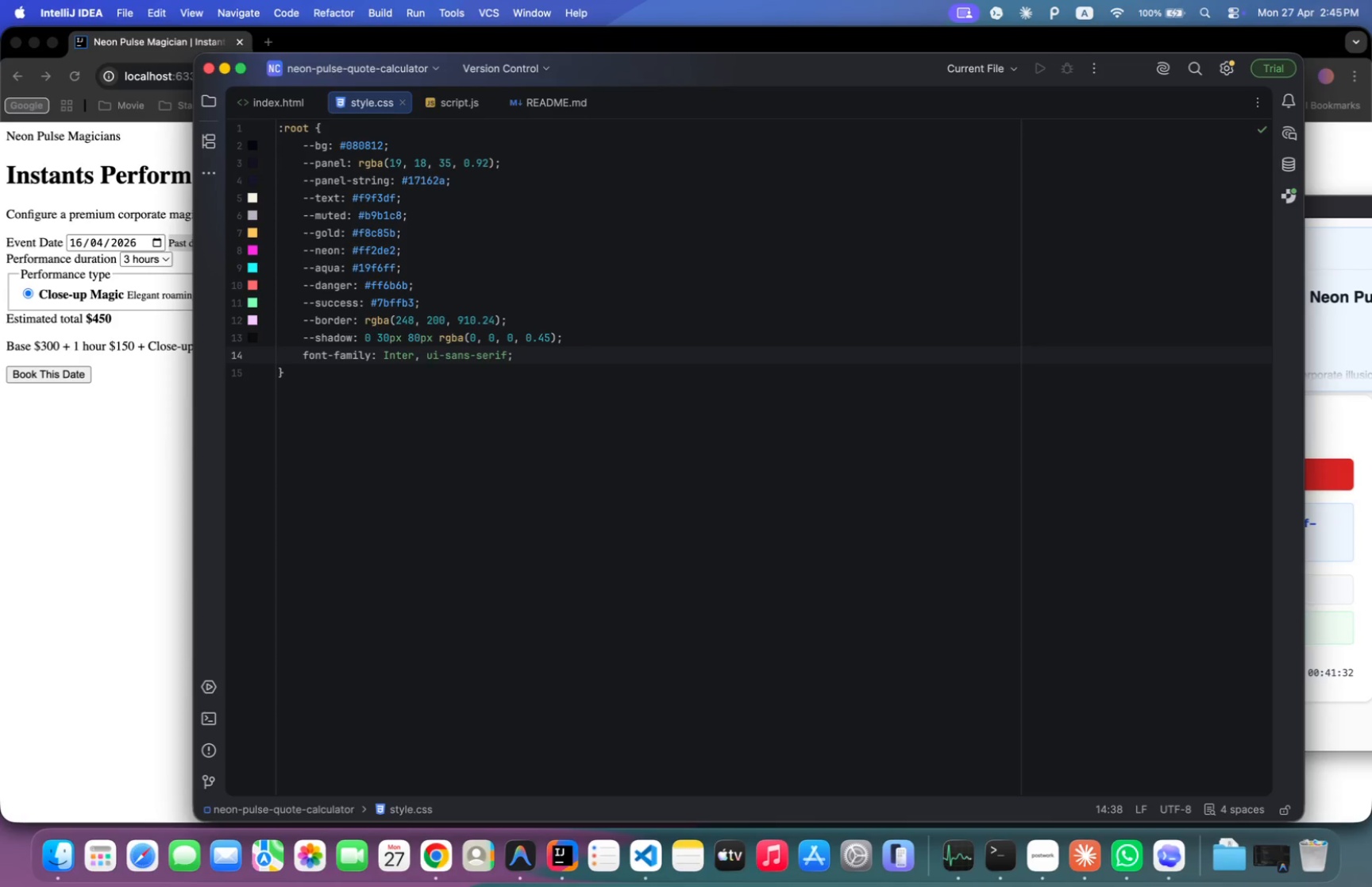 
type(, Sys)
key(Backspace)
key(Backspace)
key(Backspace)
key(Backspace)
type(sys)
 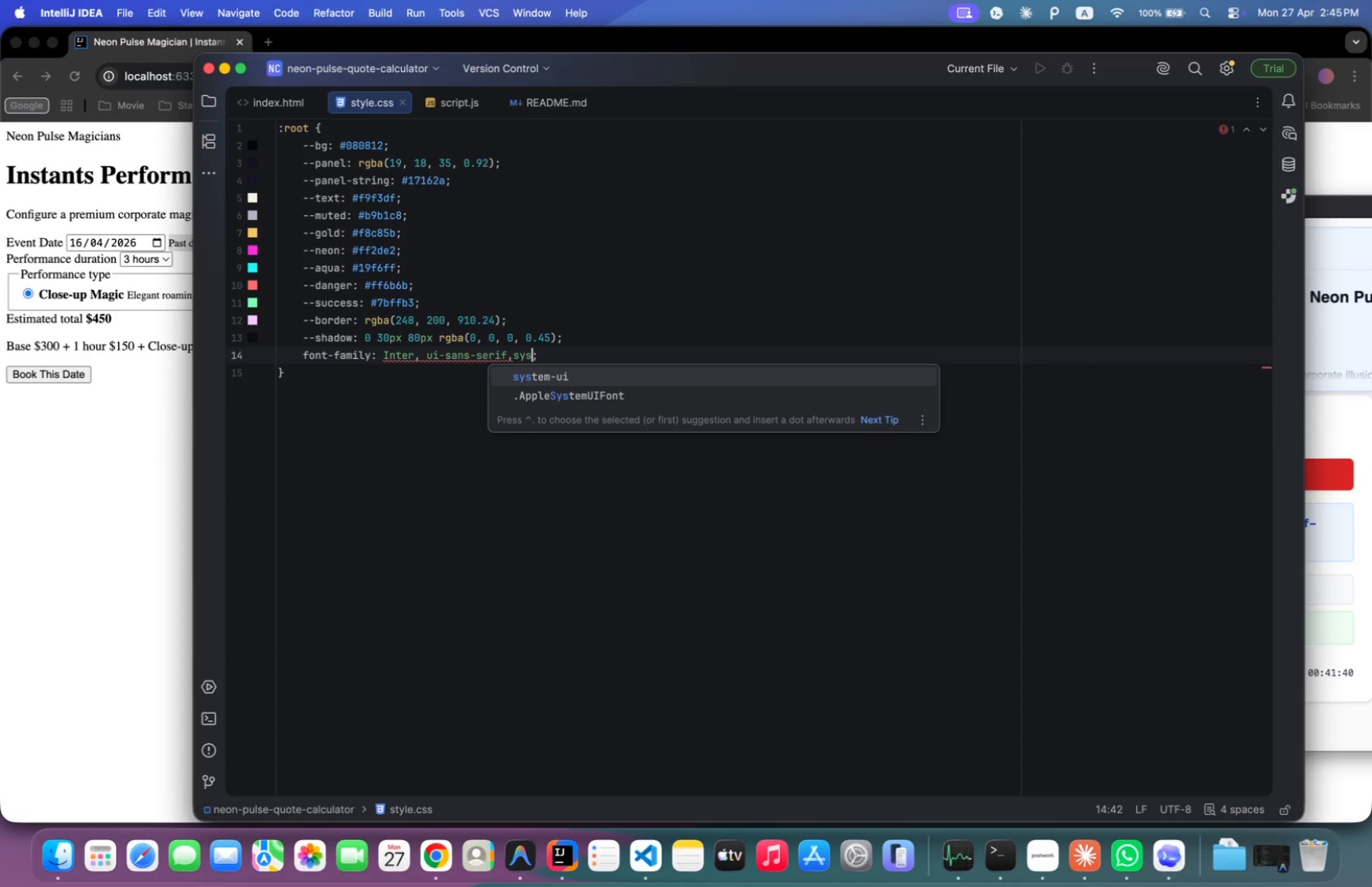 
key(Enter)
 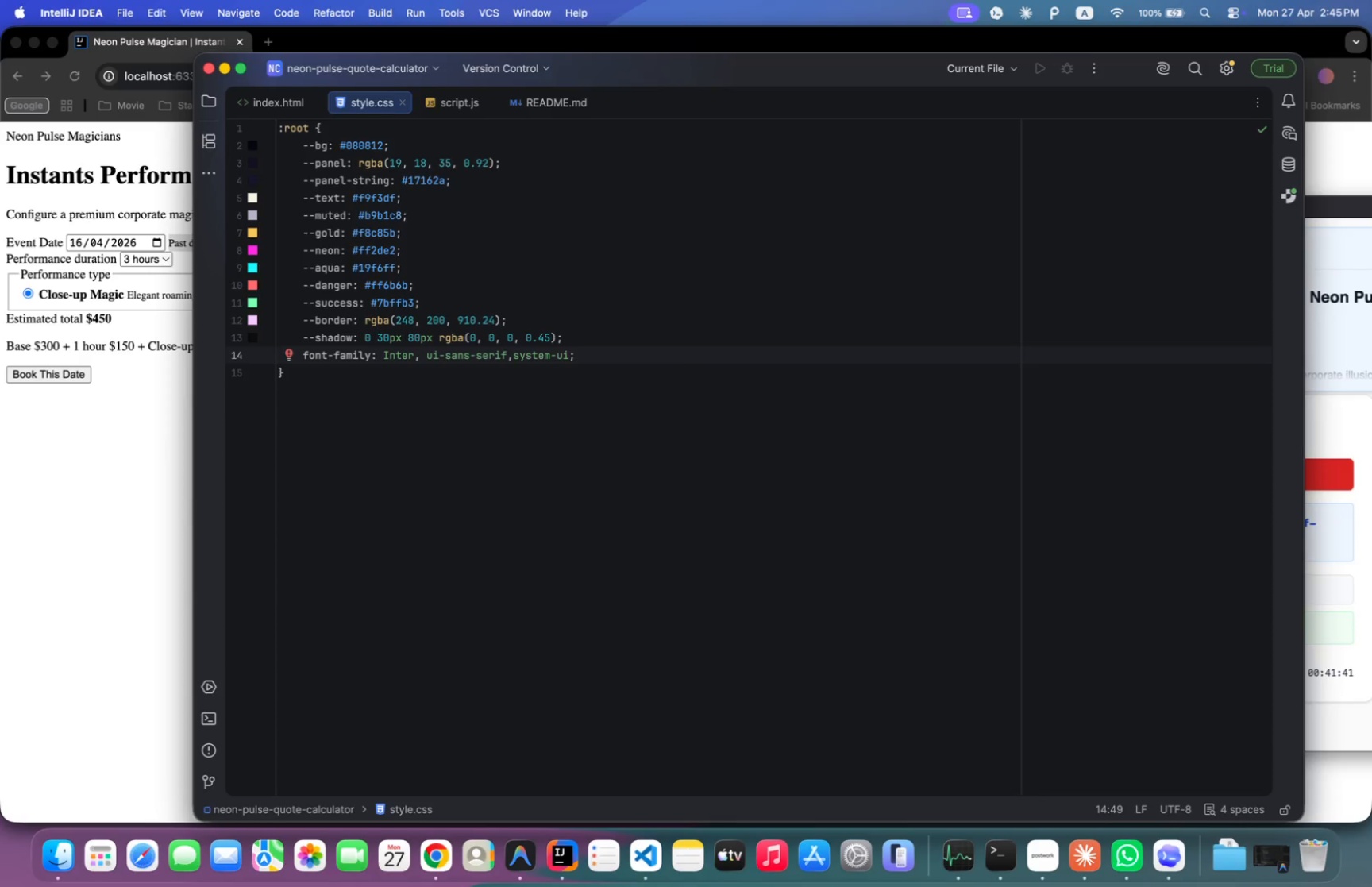 
key(ArrowLeft)
 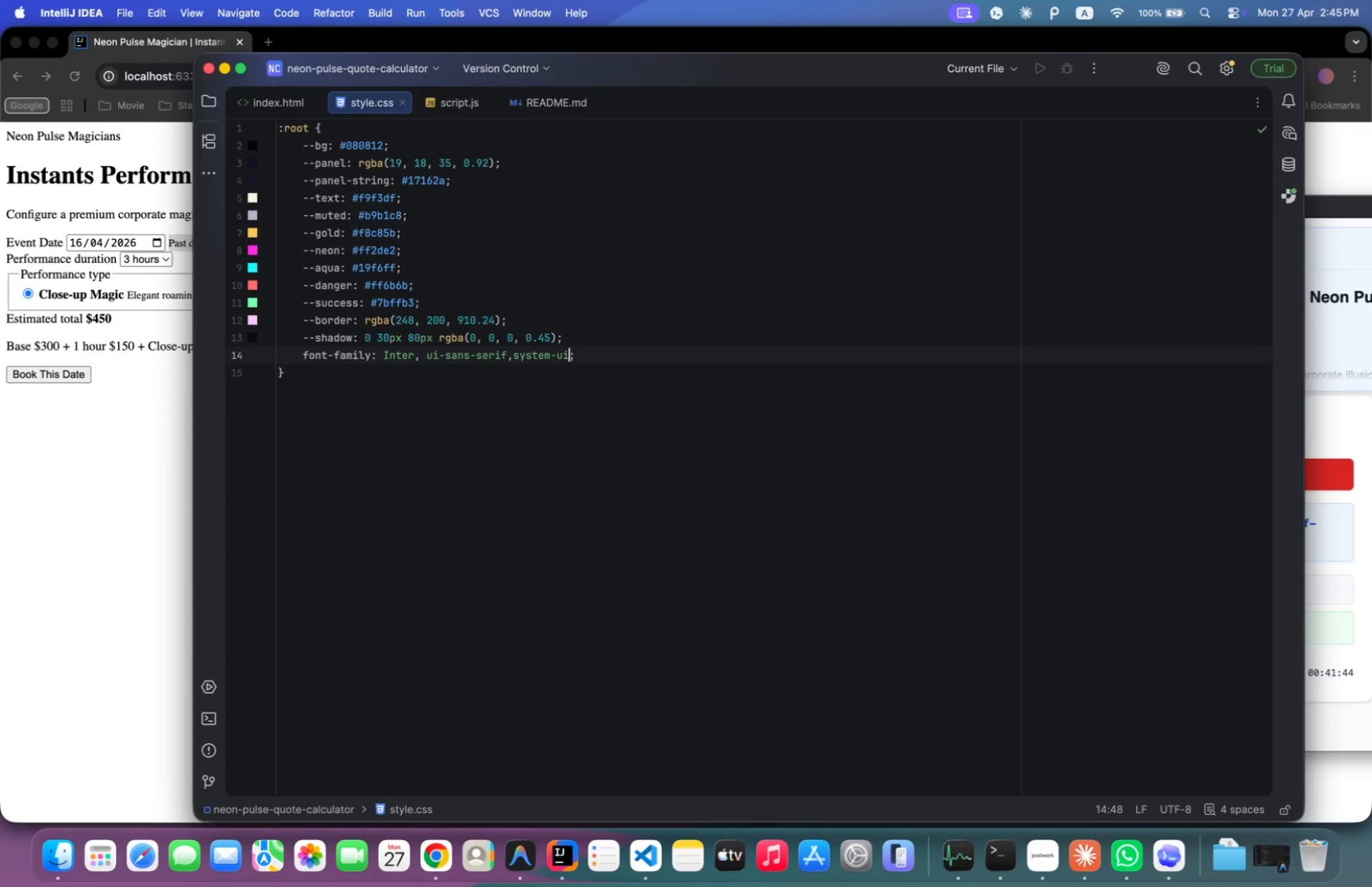 
type(, --a)
key(Backspace)
key(Backspace)
type(apple-system)
 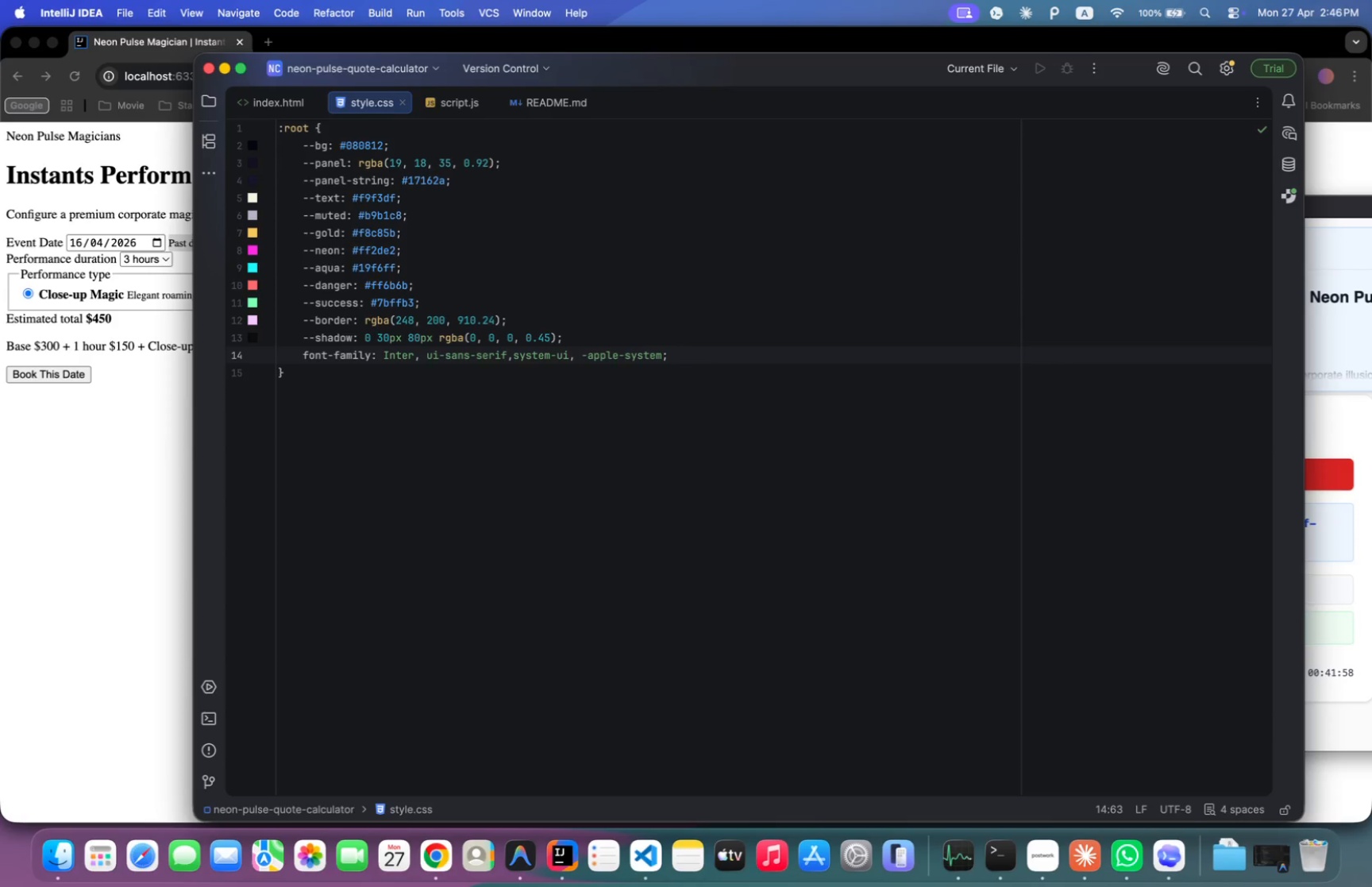 
type(, BlinkMacSystemFont, "Seo)
key(Backspace)
type(gro)
key(Backspace)
key(Backspace)
key(Backspace)
key(Backspace)
key(Backspace)
type(Seg)
 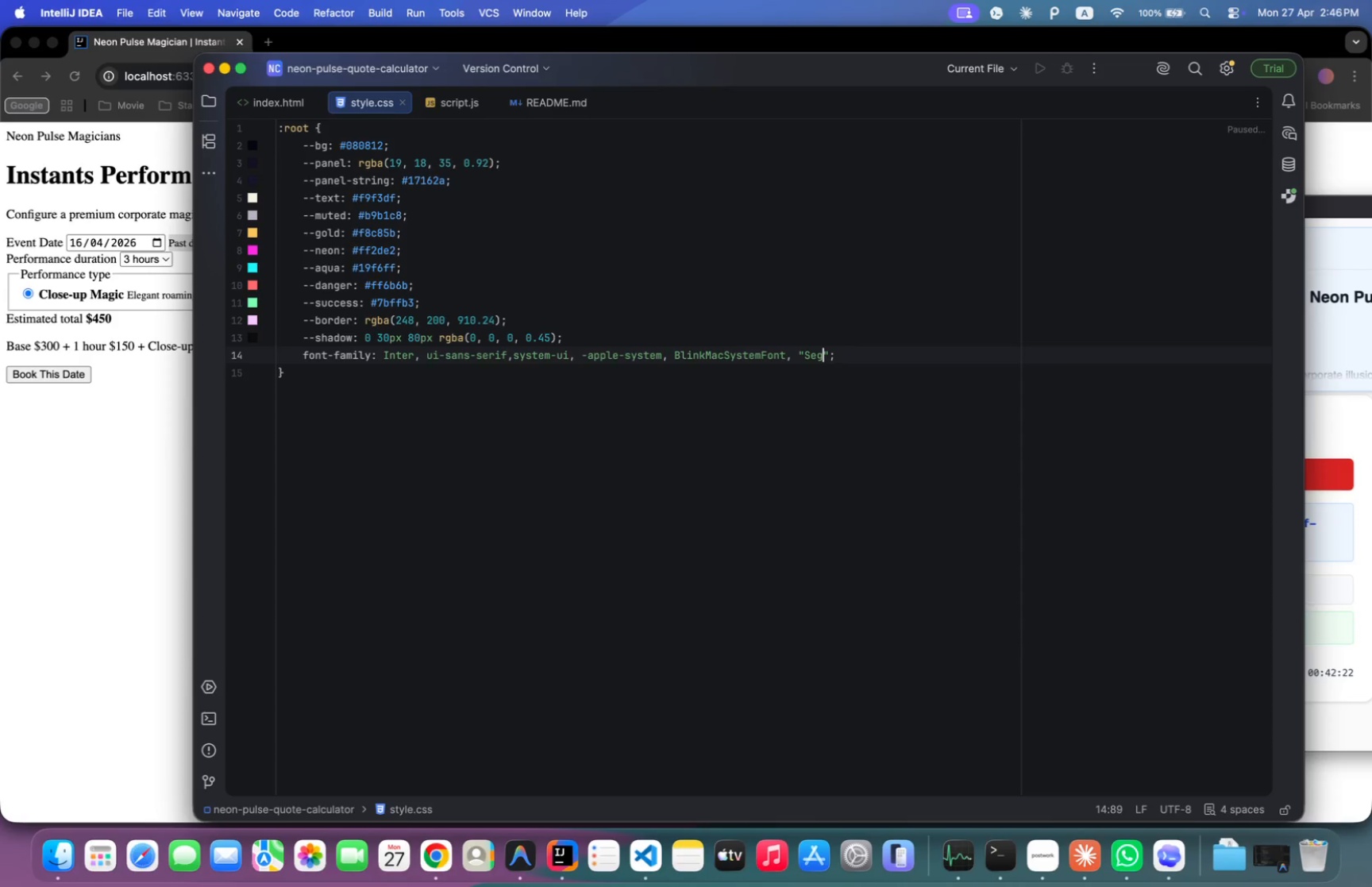 
type(or UI)
 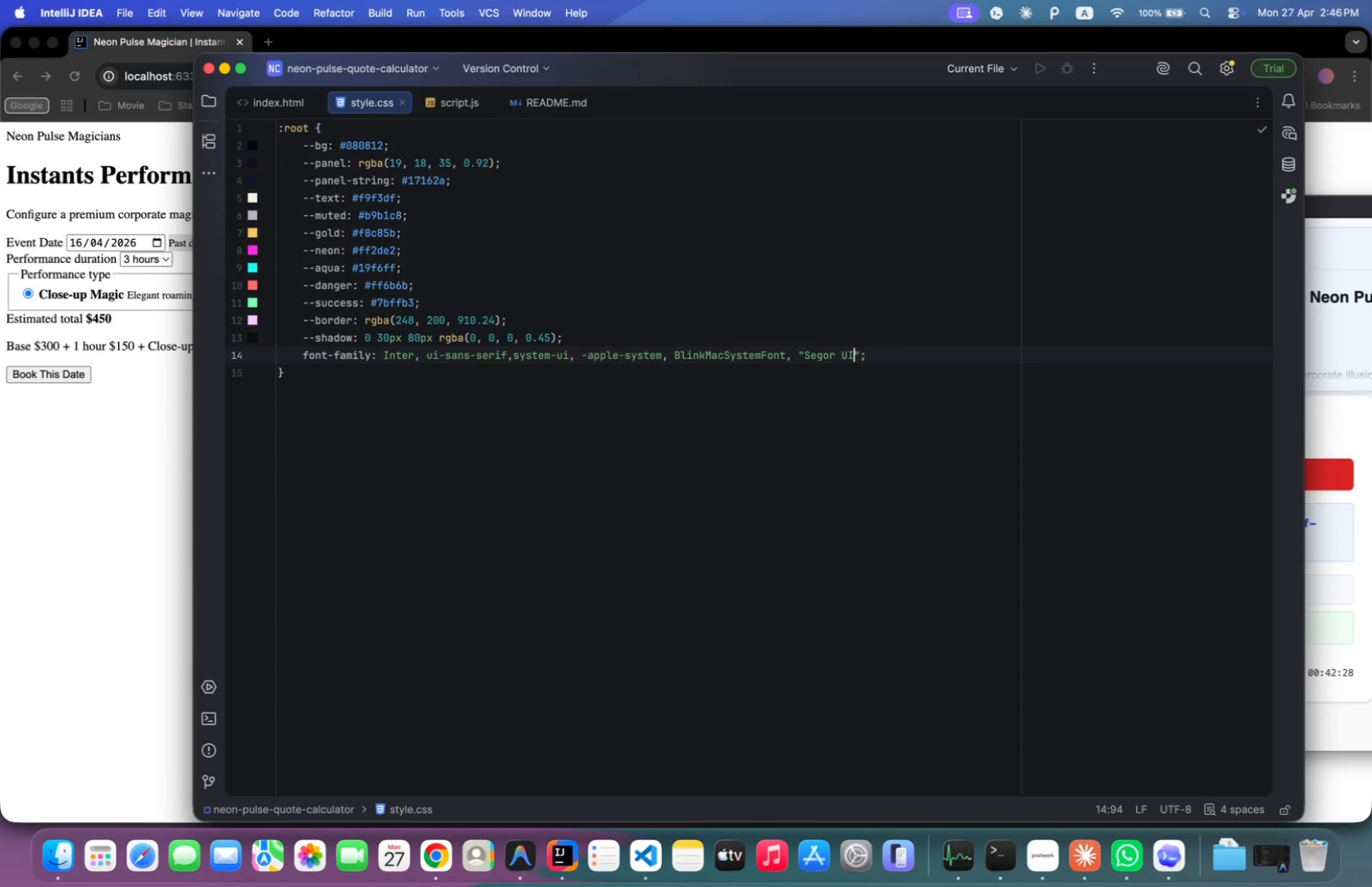 
key(ArrowRight)
 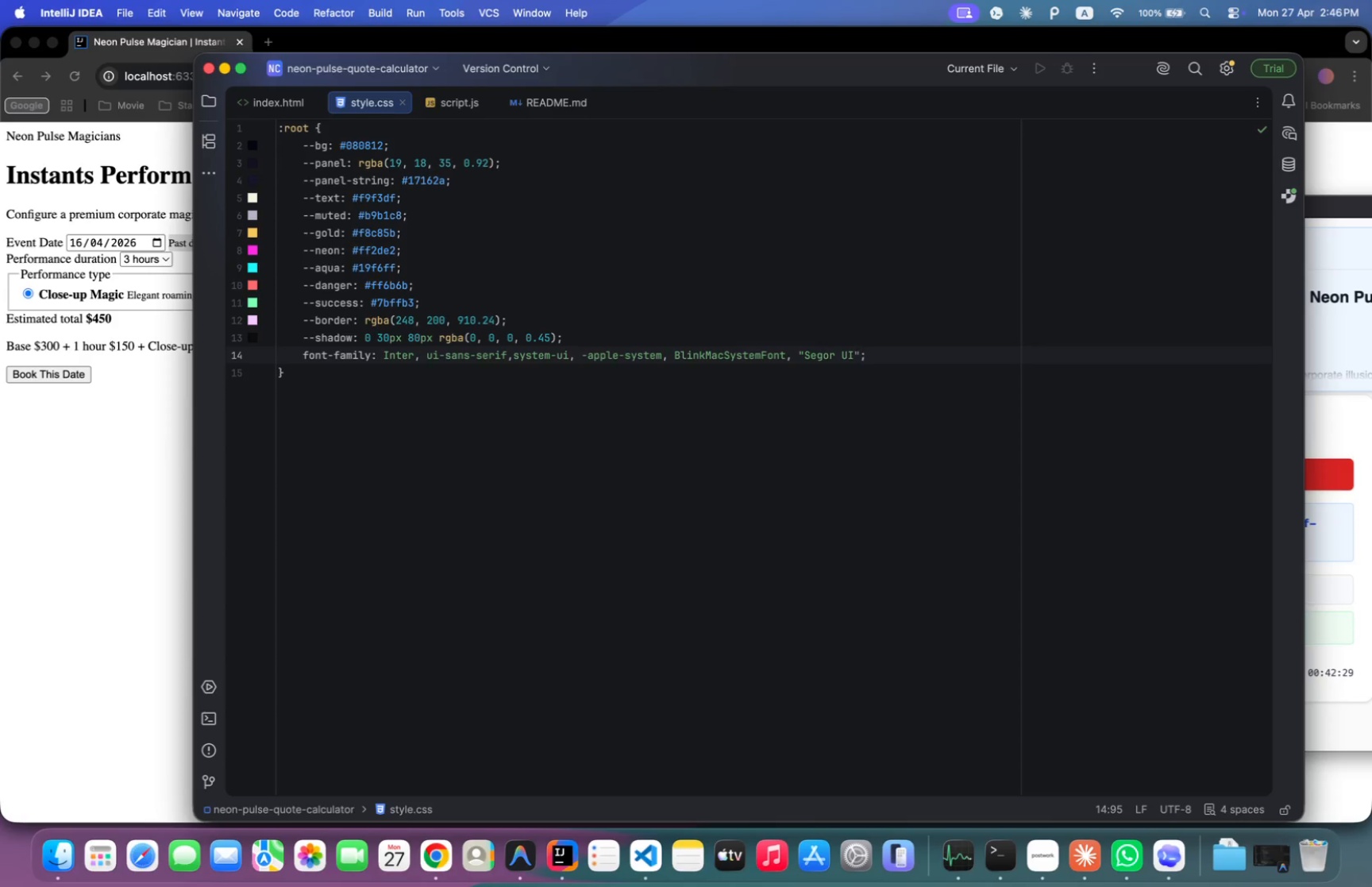 
key(Comma)